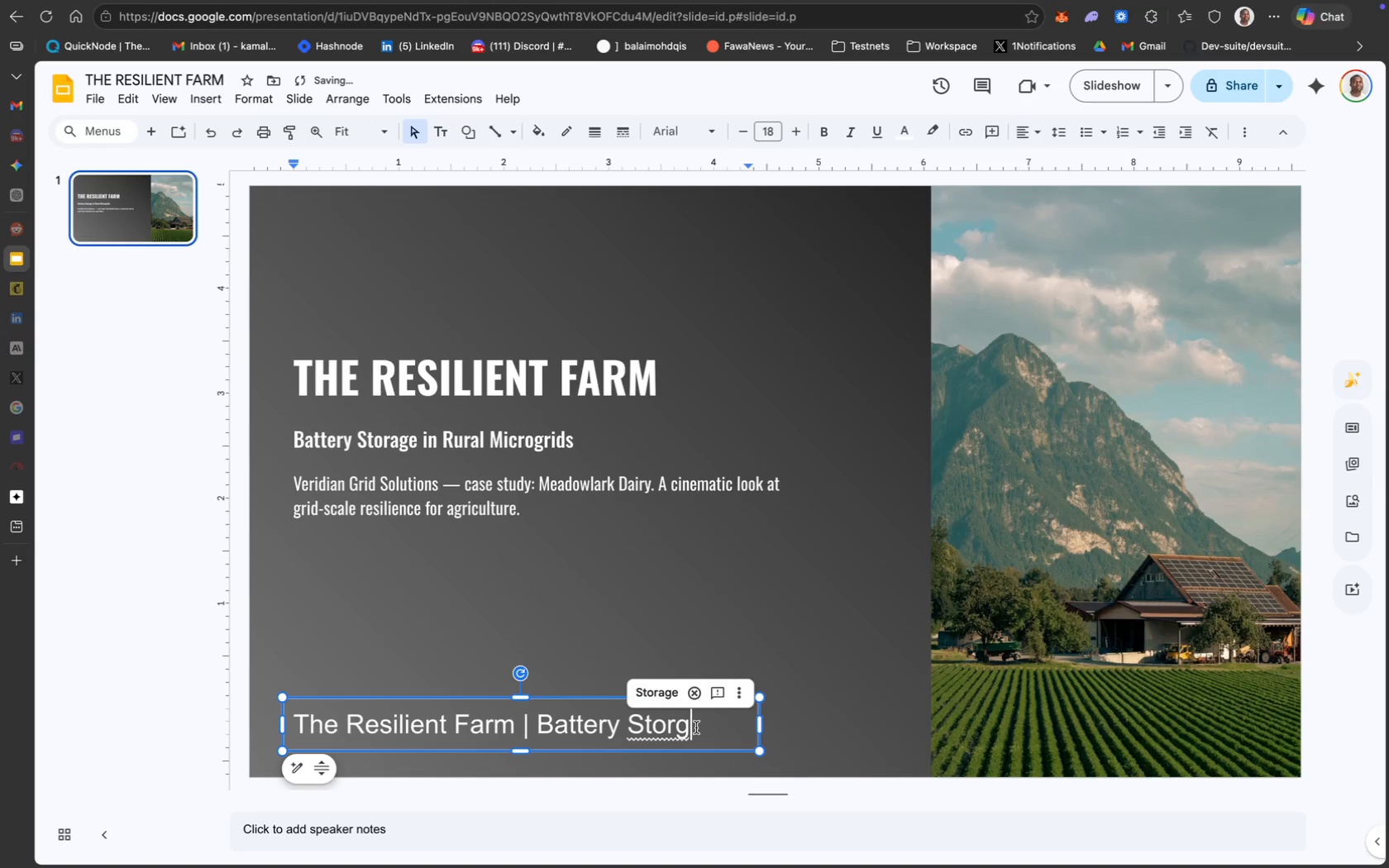 
key(Backspace)
type(age iu)
key(Backspace)
type(n Rural Microgrids)
 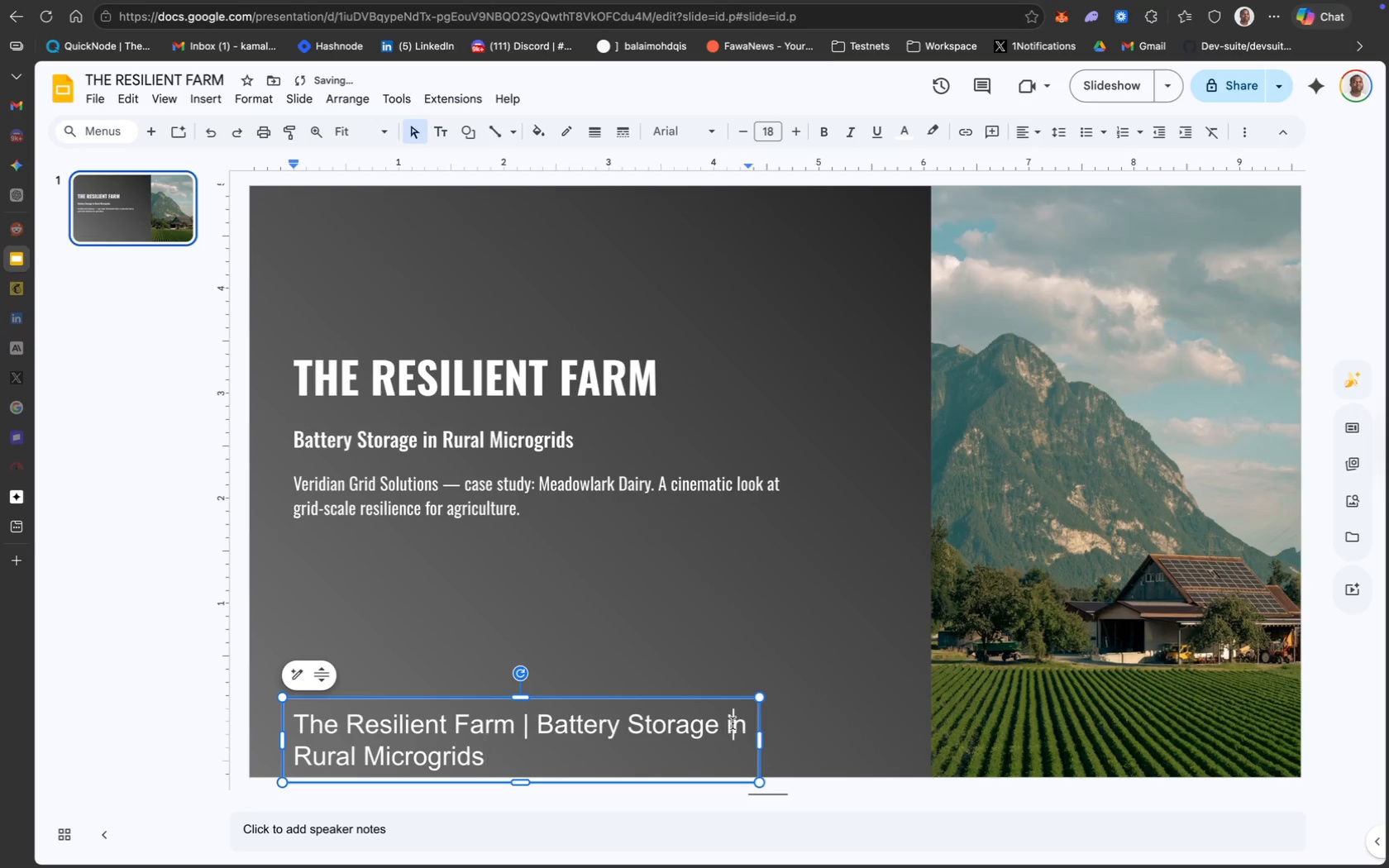 
key(Backspace)
 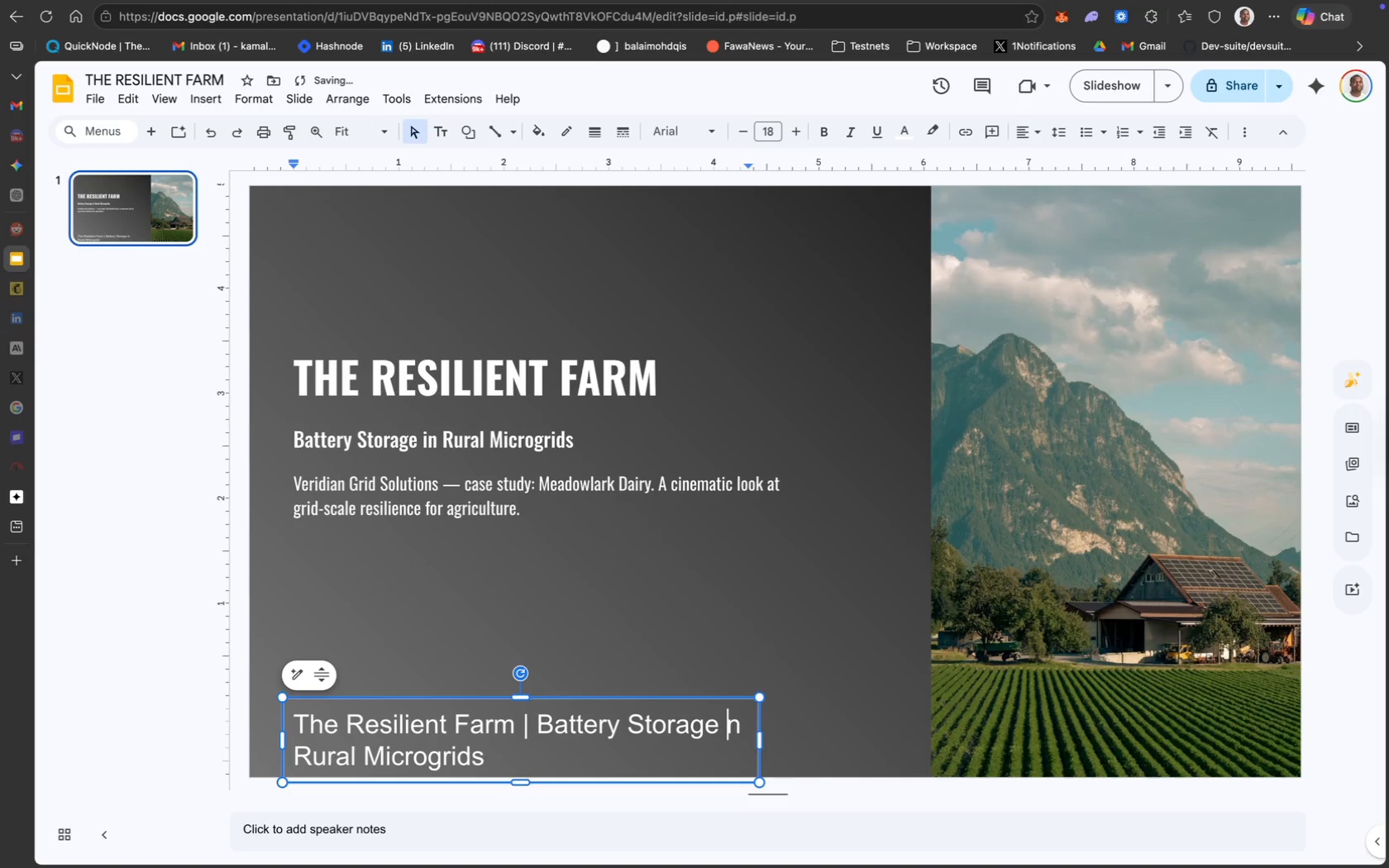 
key(CapsLock)
 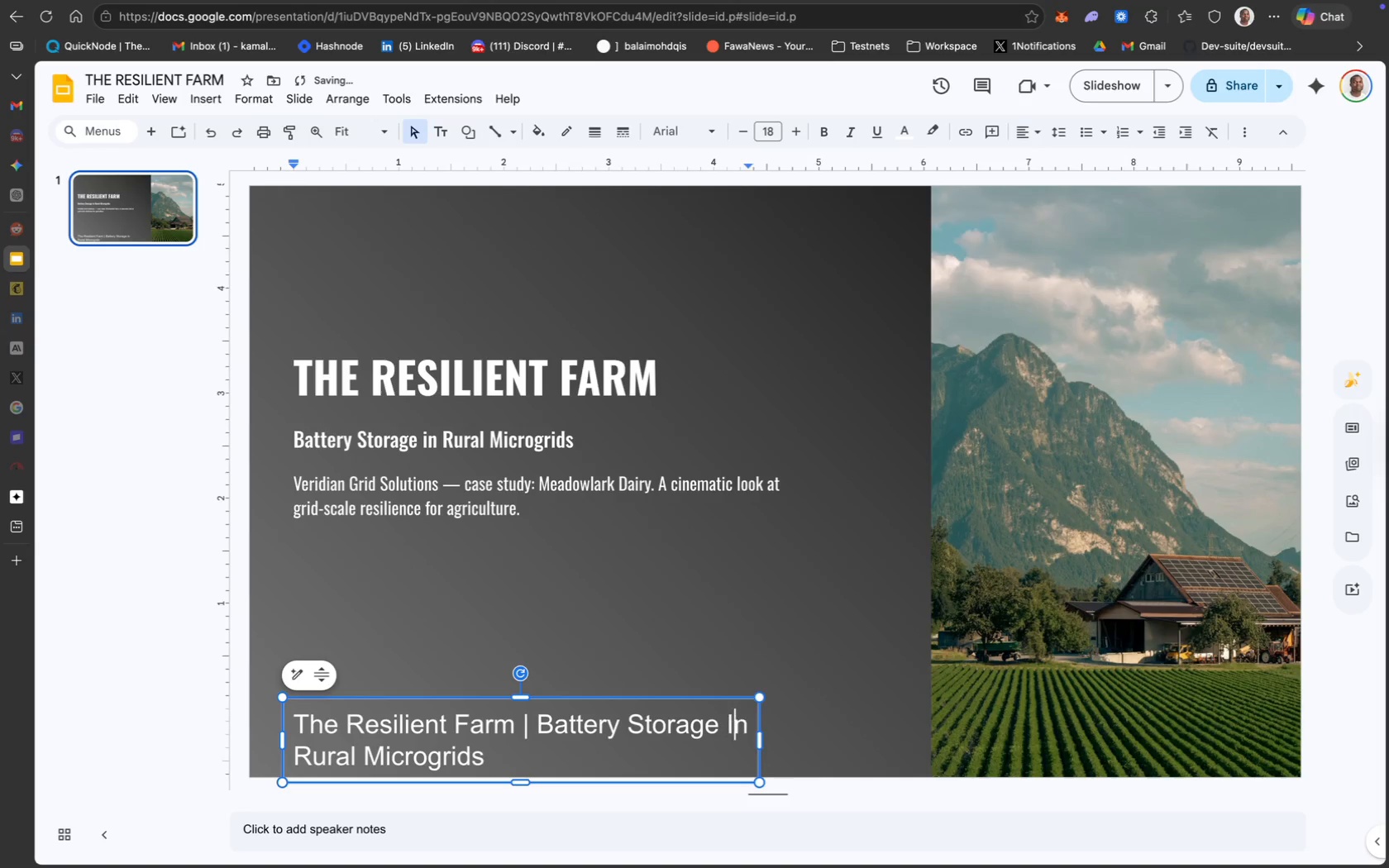 
key(I)
 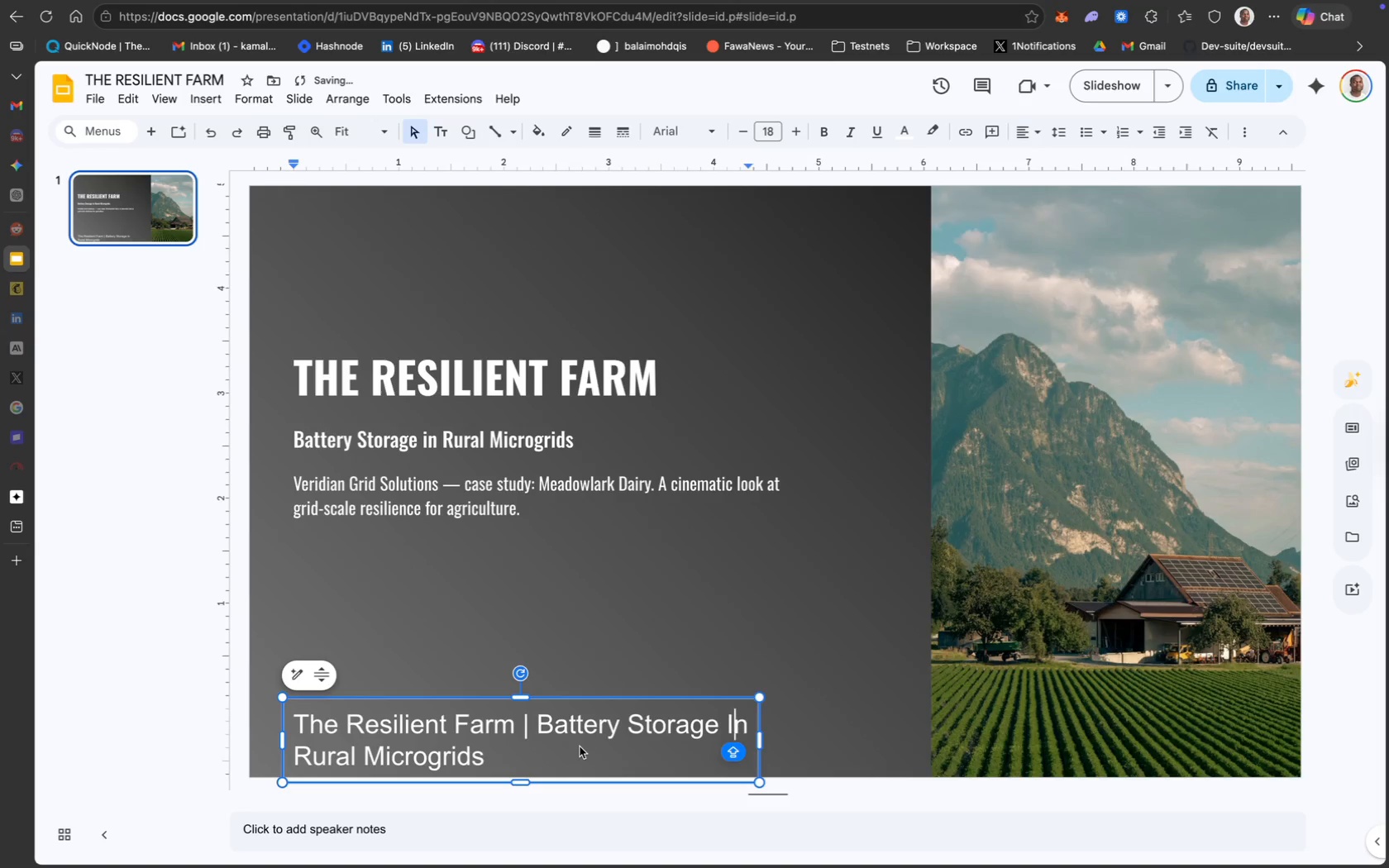 
key(Meta+CommandLeft)
 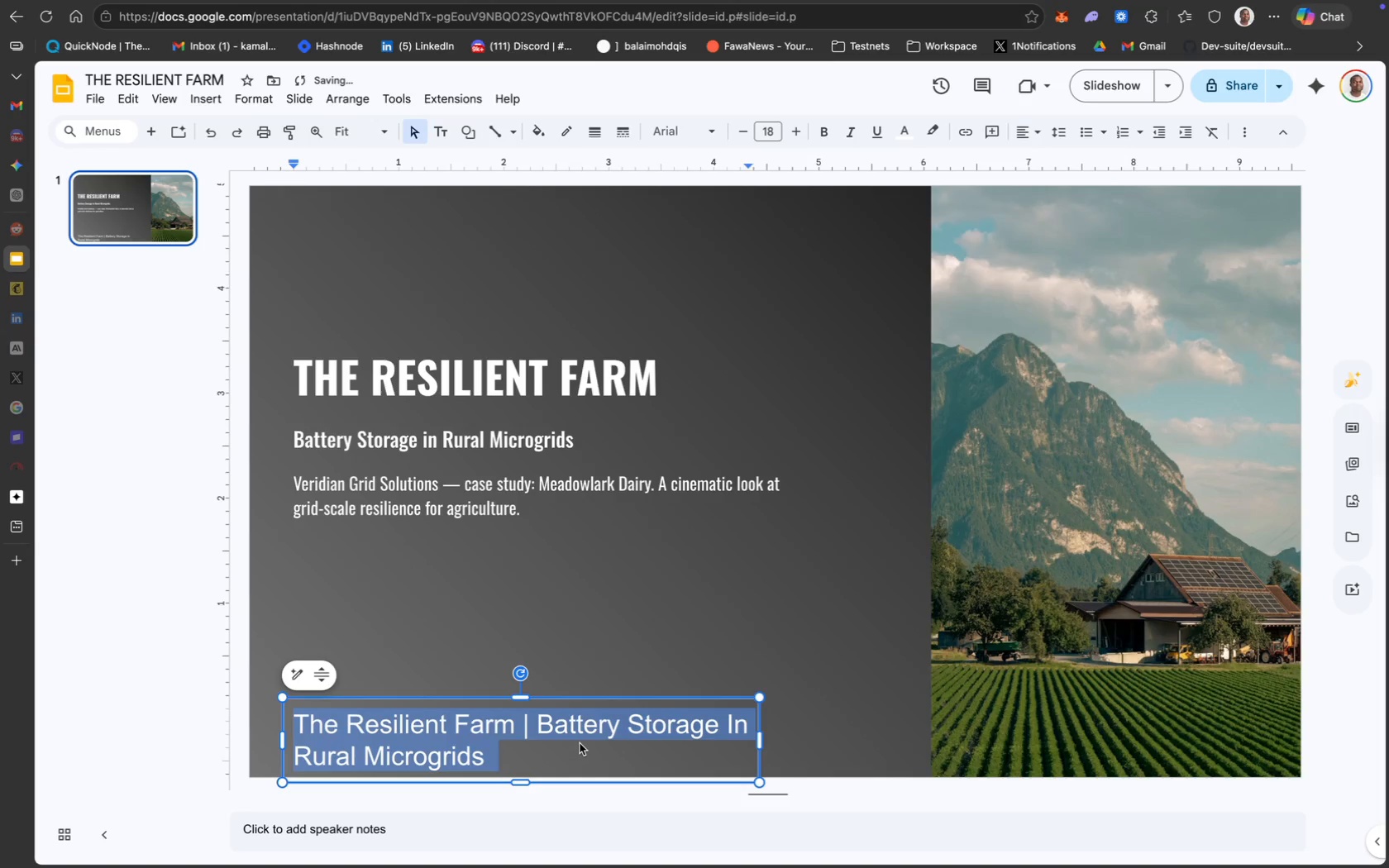 
key(Meta+A)
 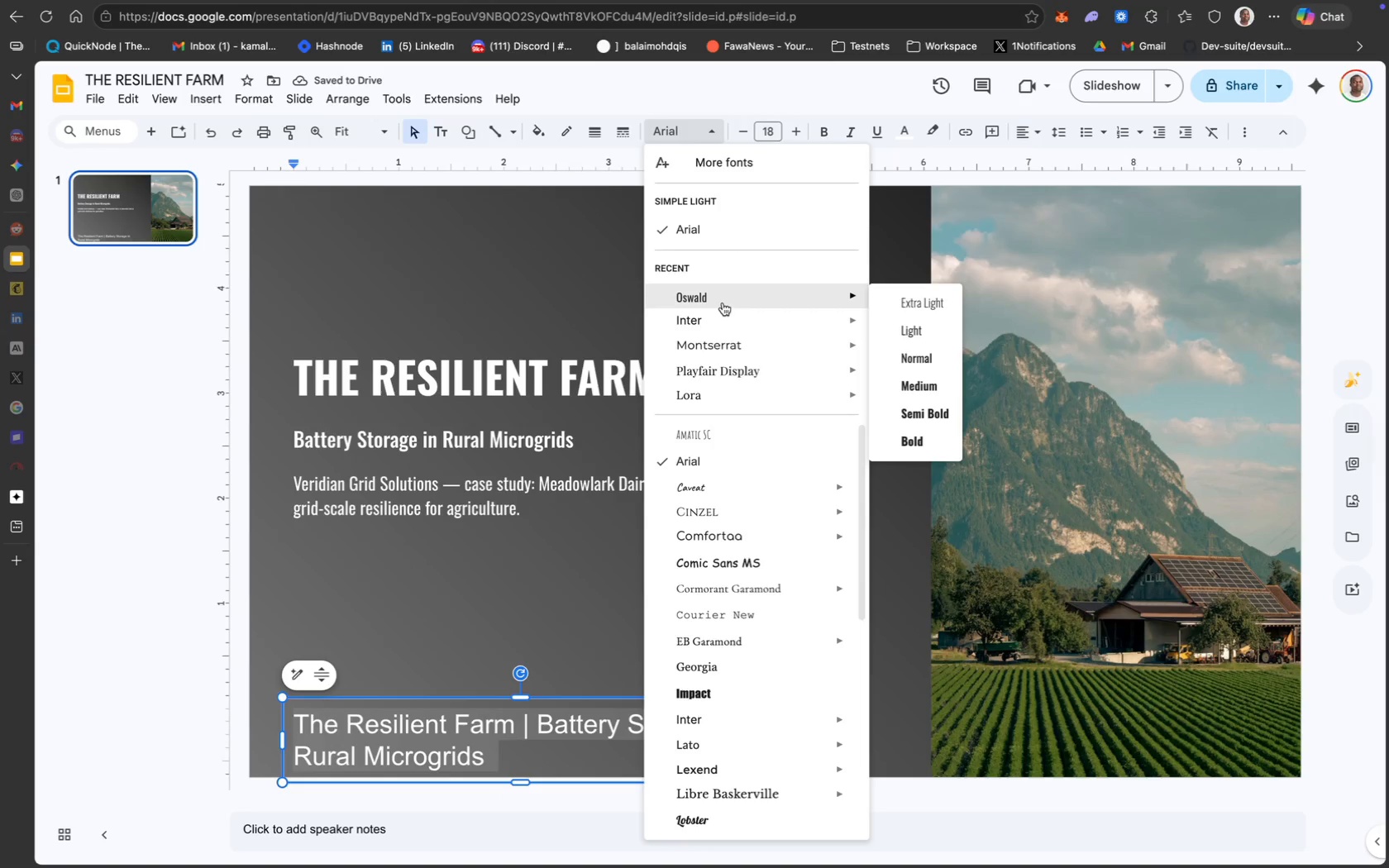 
wait(8.33)
 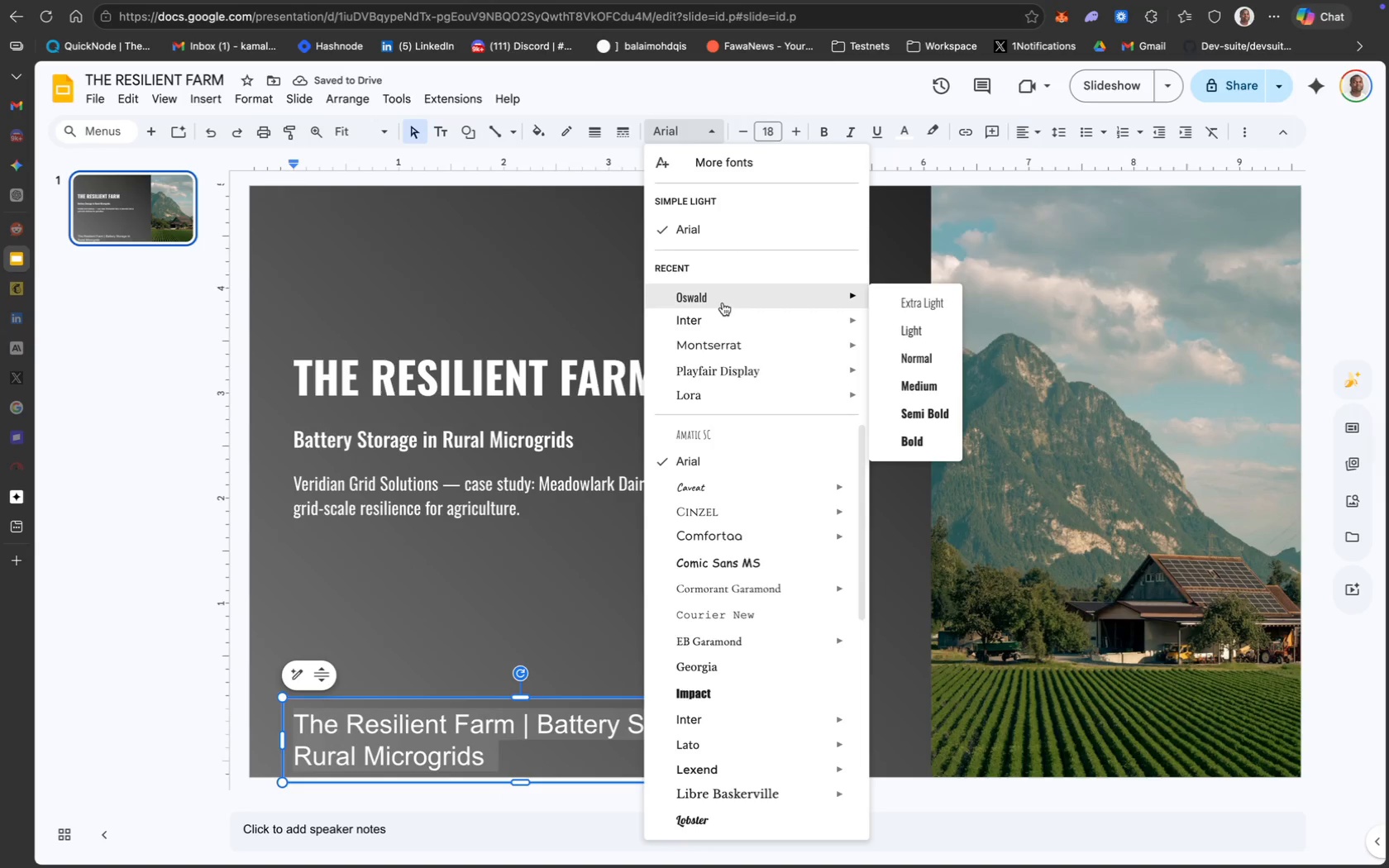 
left_click([482, 484])
 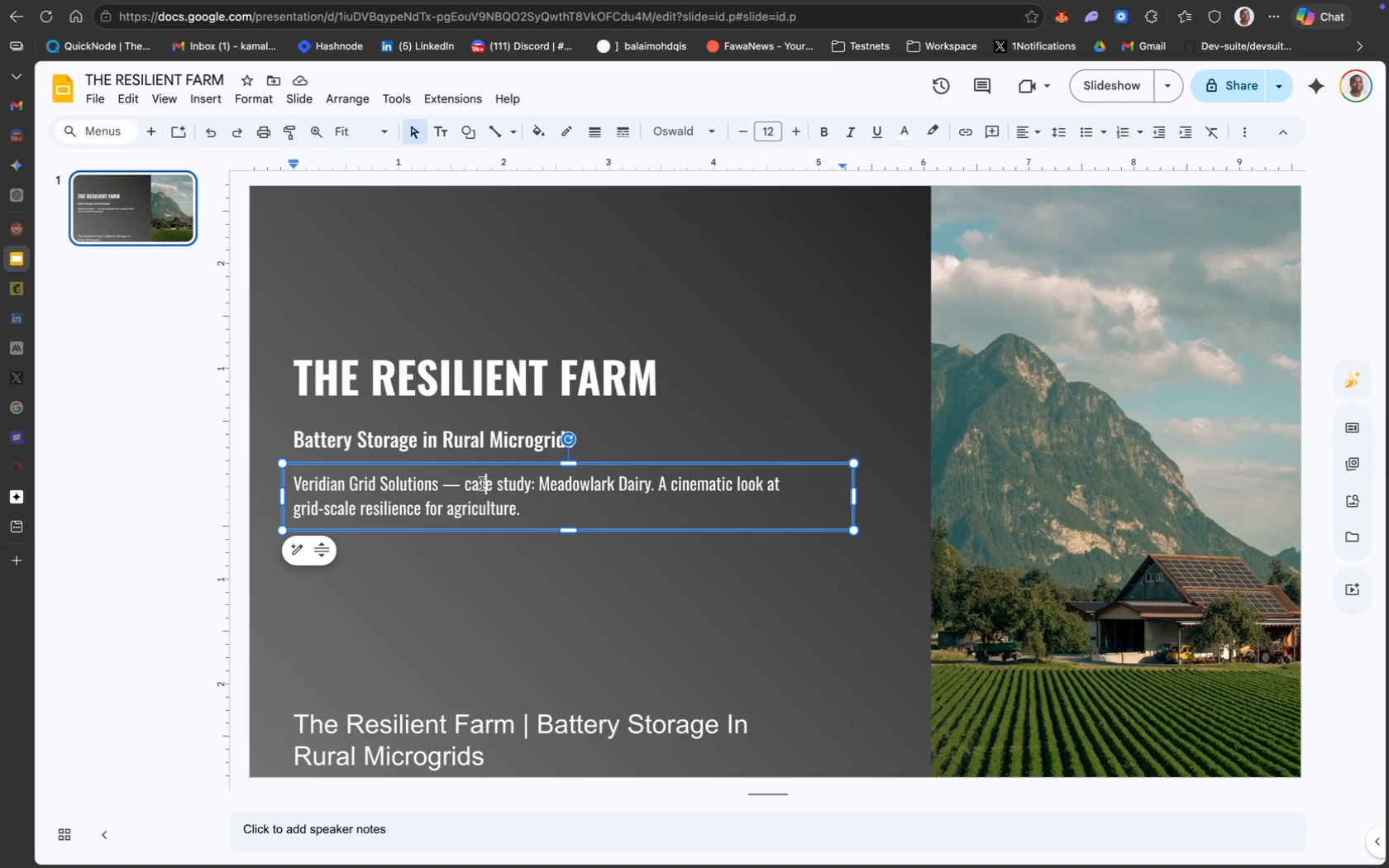 
key(Meta+CommandLeft)
 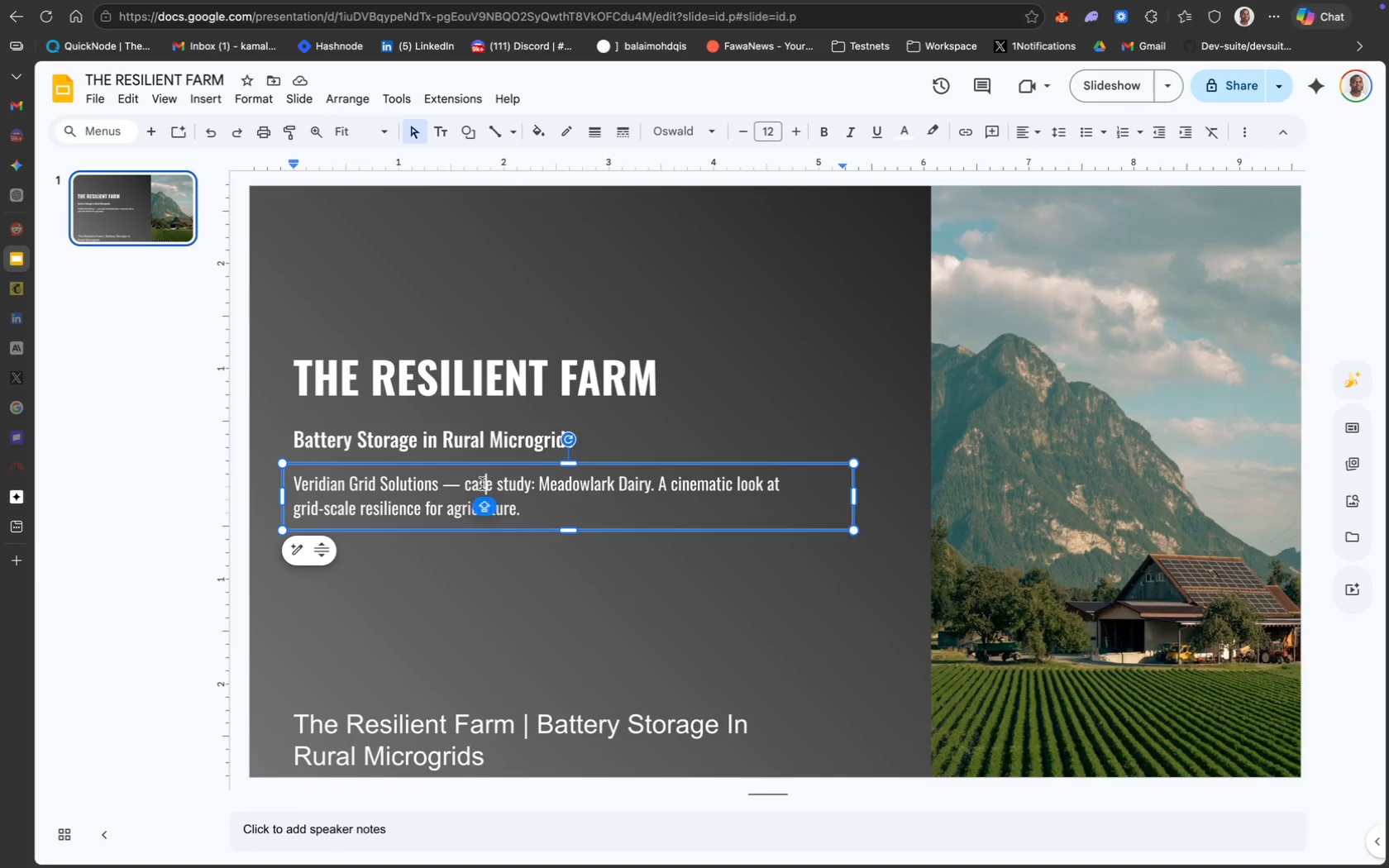 
key(Meta+A)
 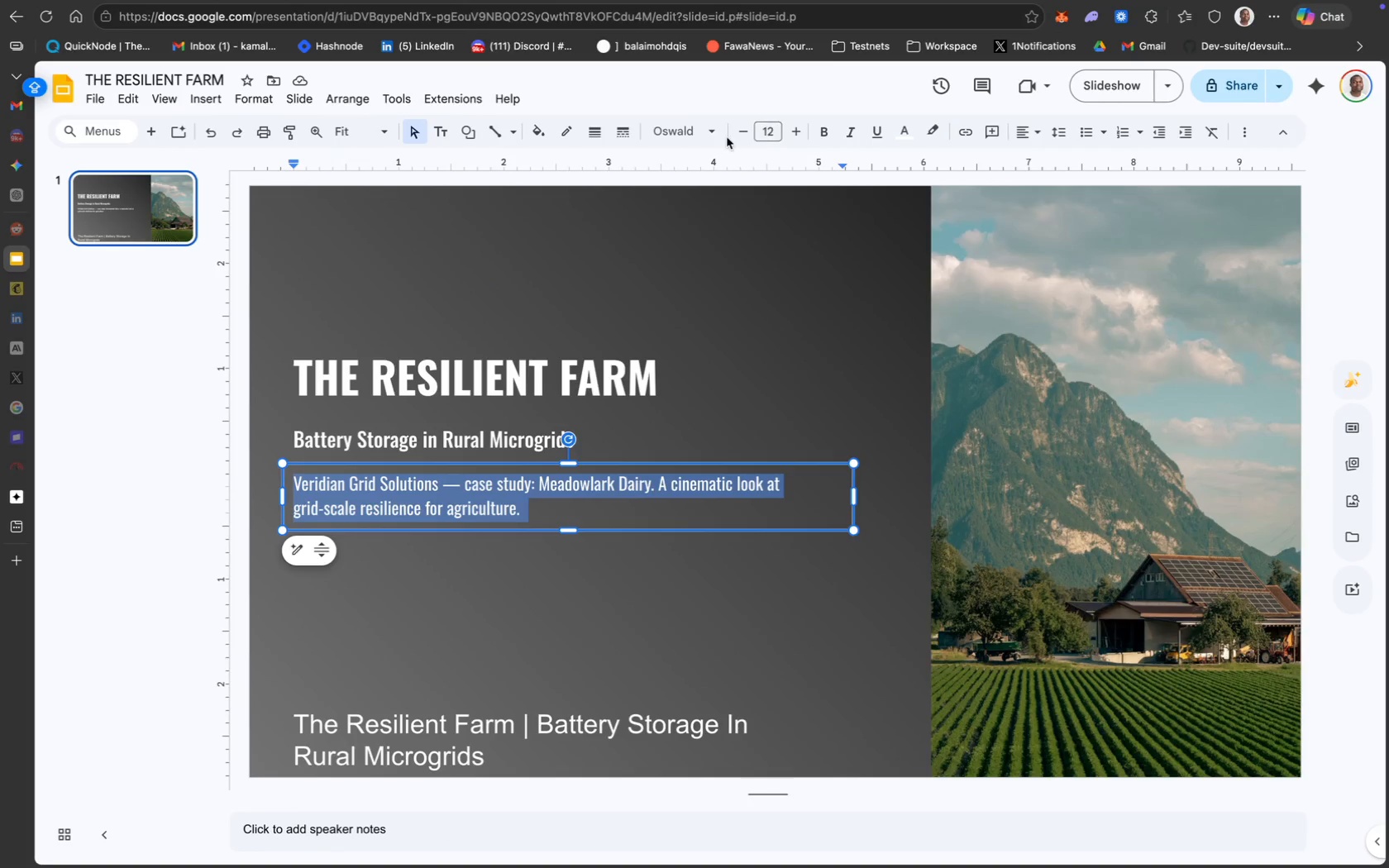 
left_click([706, 136])
 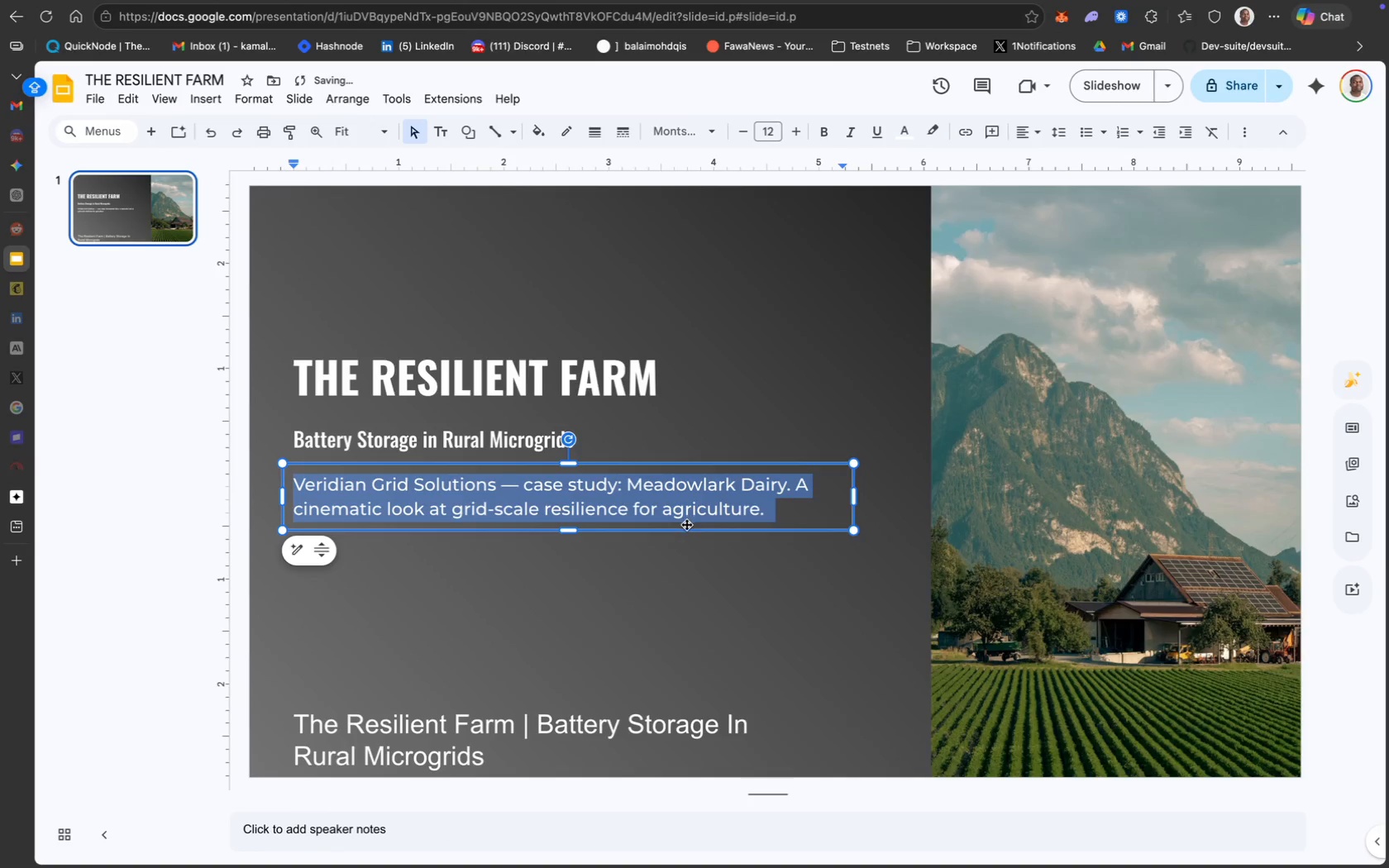 
key(Meta+CommandLeft)
 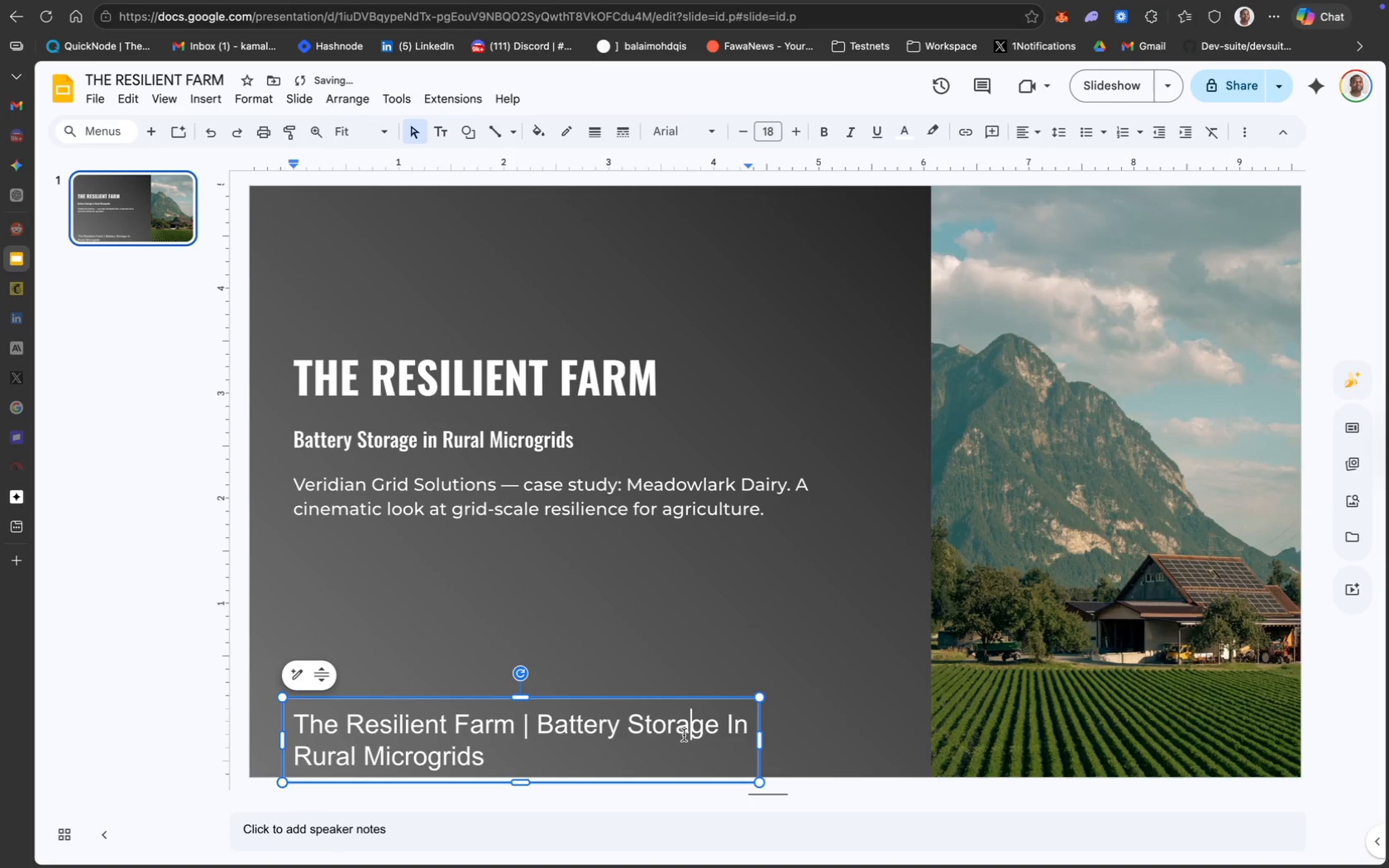 
key(Meta+A)
 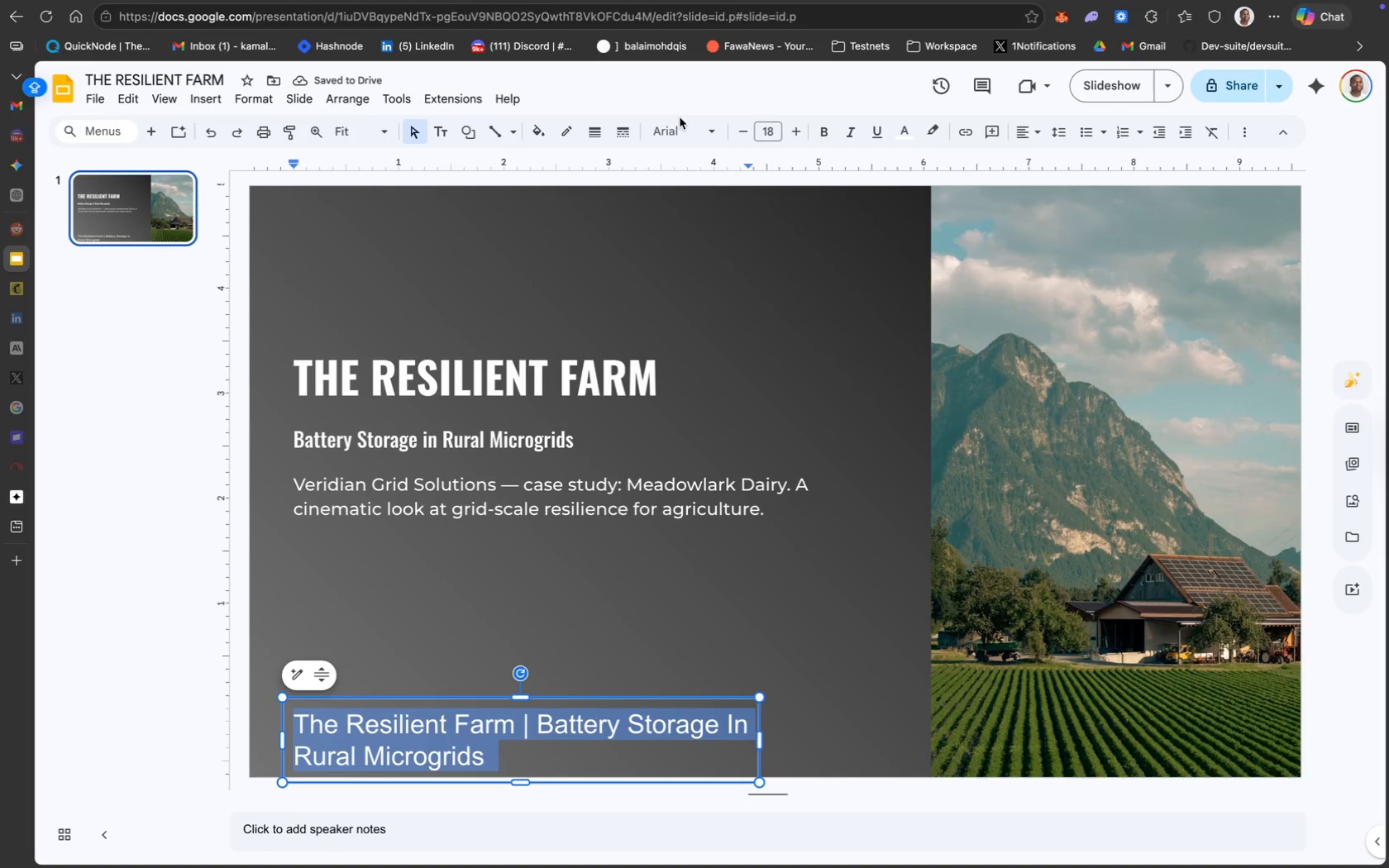 
left_click([688, 132])
 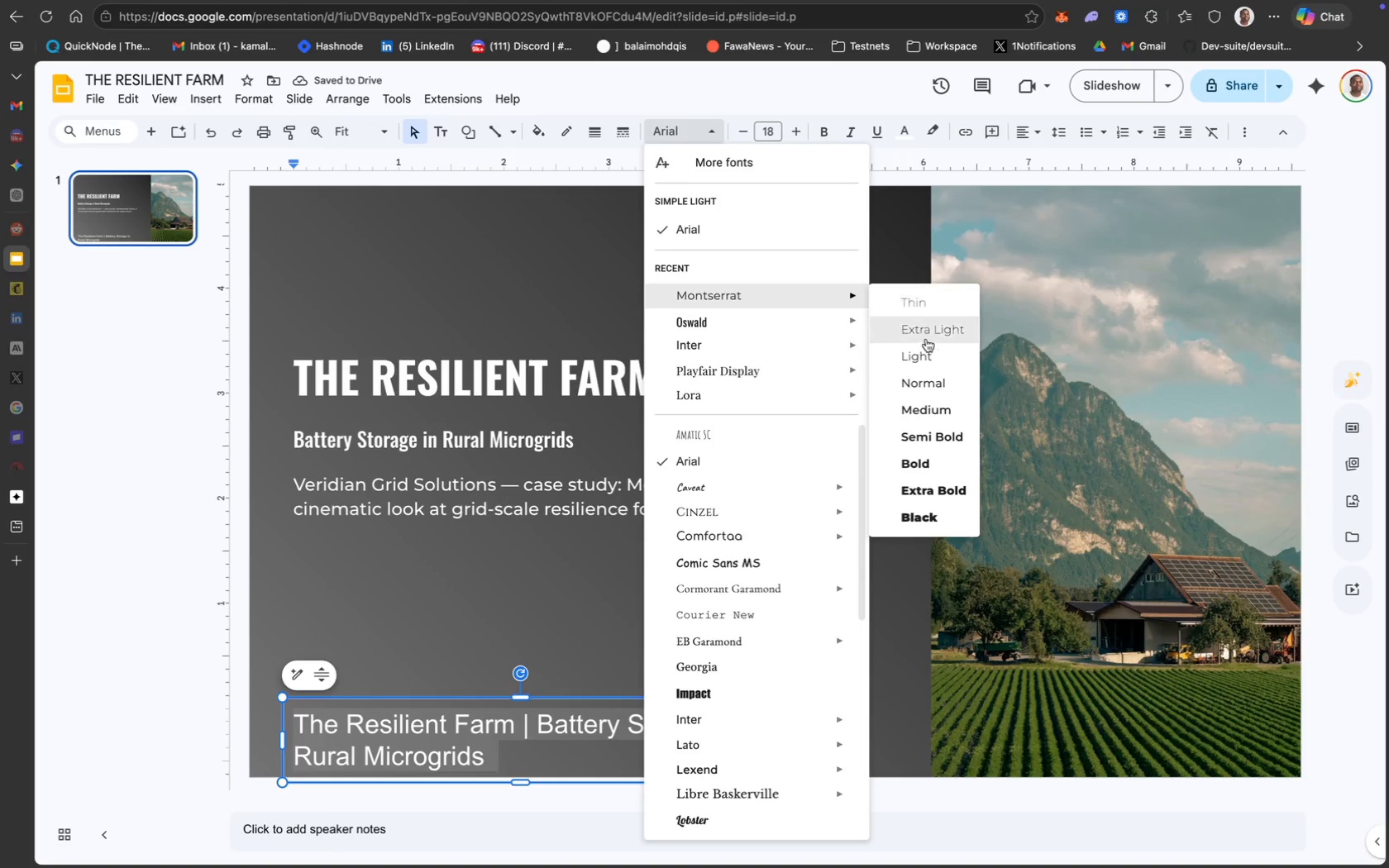 
left_click([933, 387])
 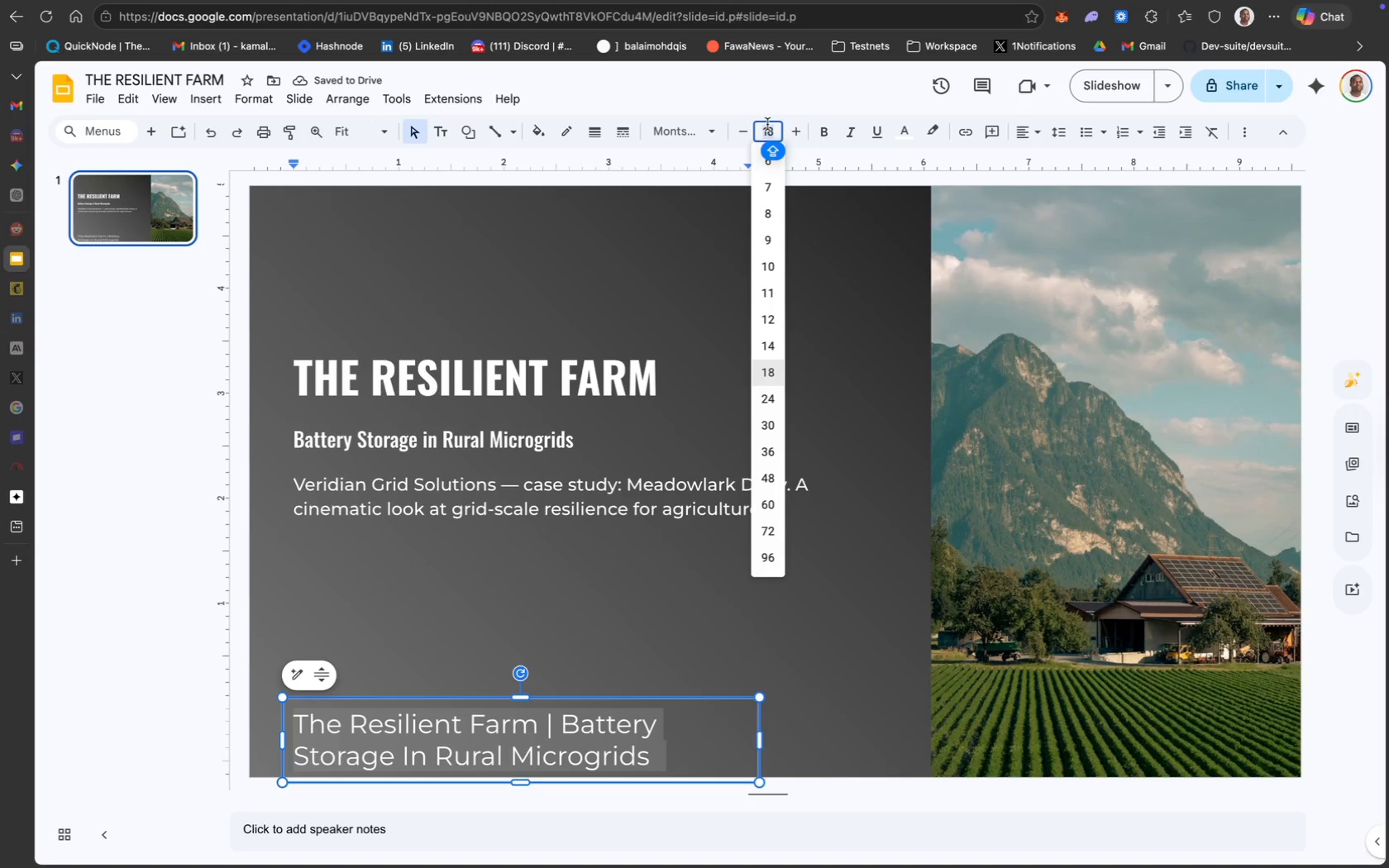 
type(10)
 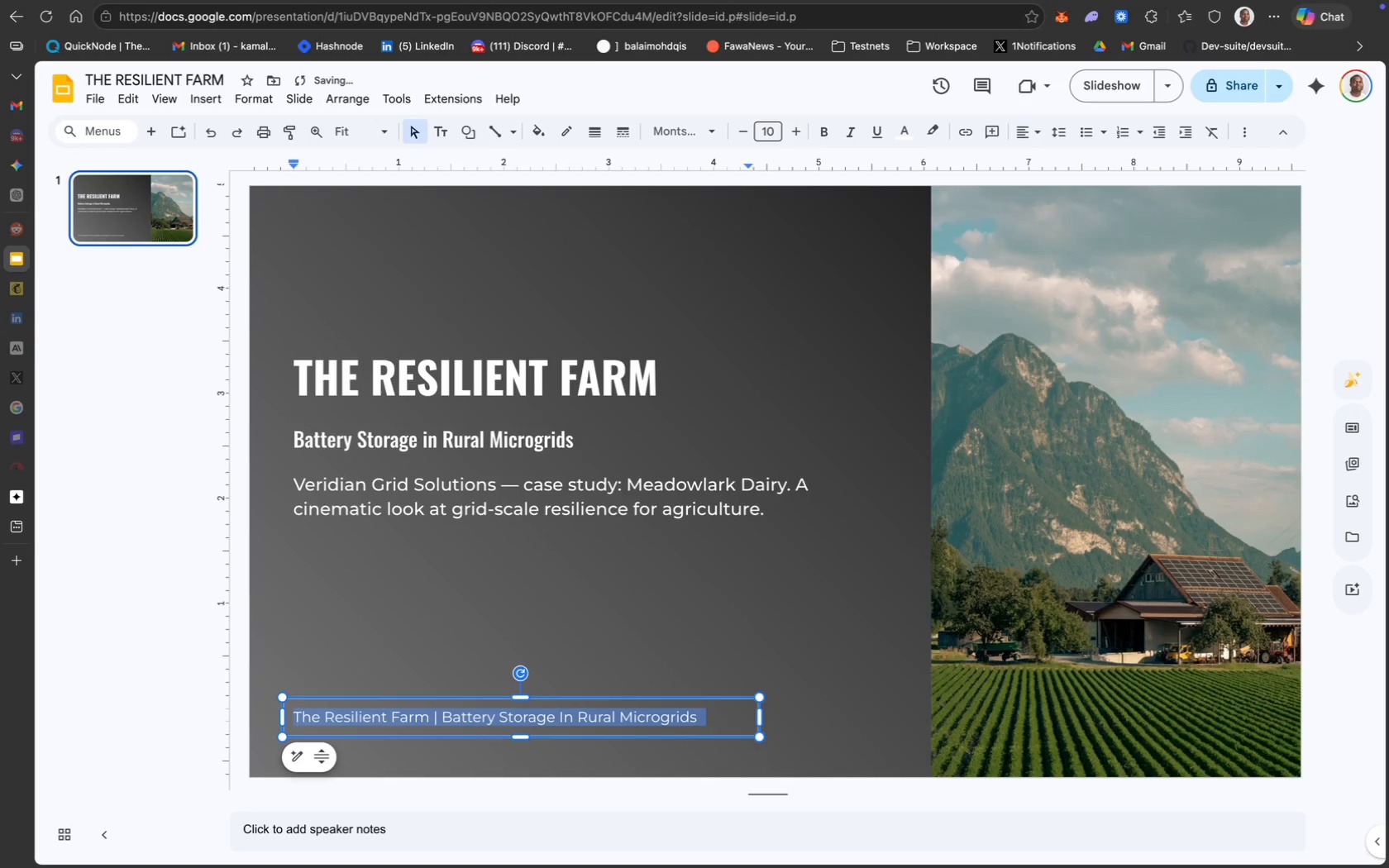 
key(Enter)
 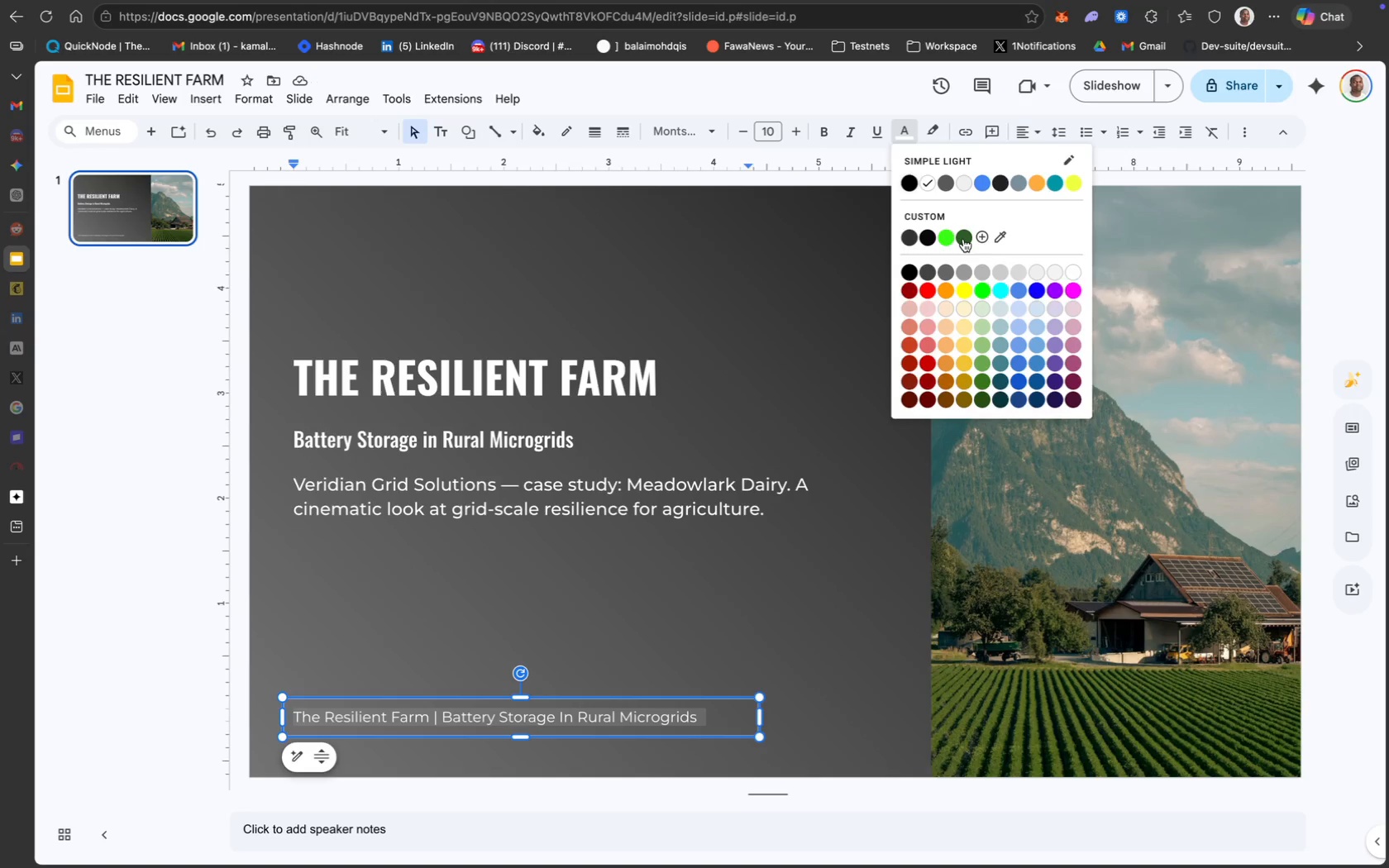 
wait(7.1)
 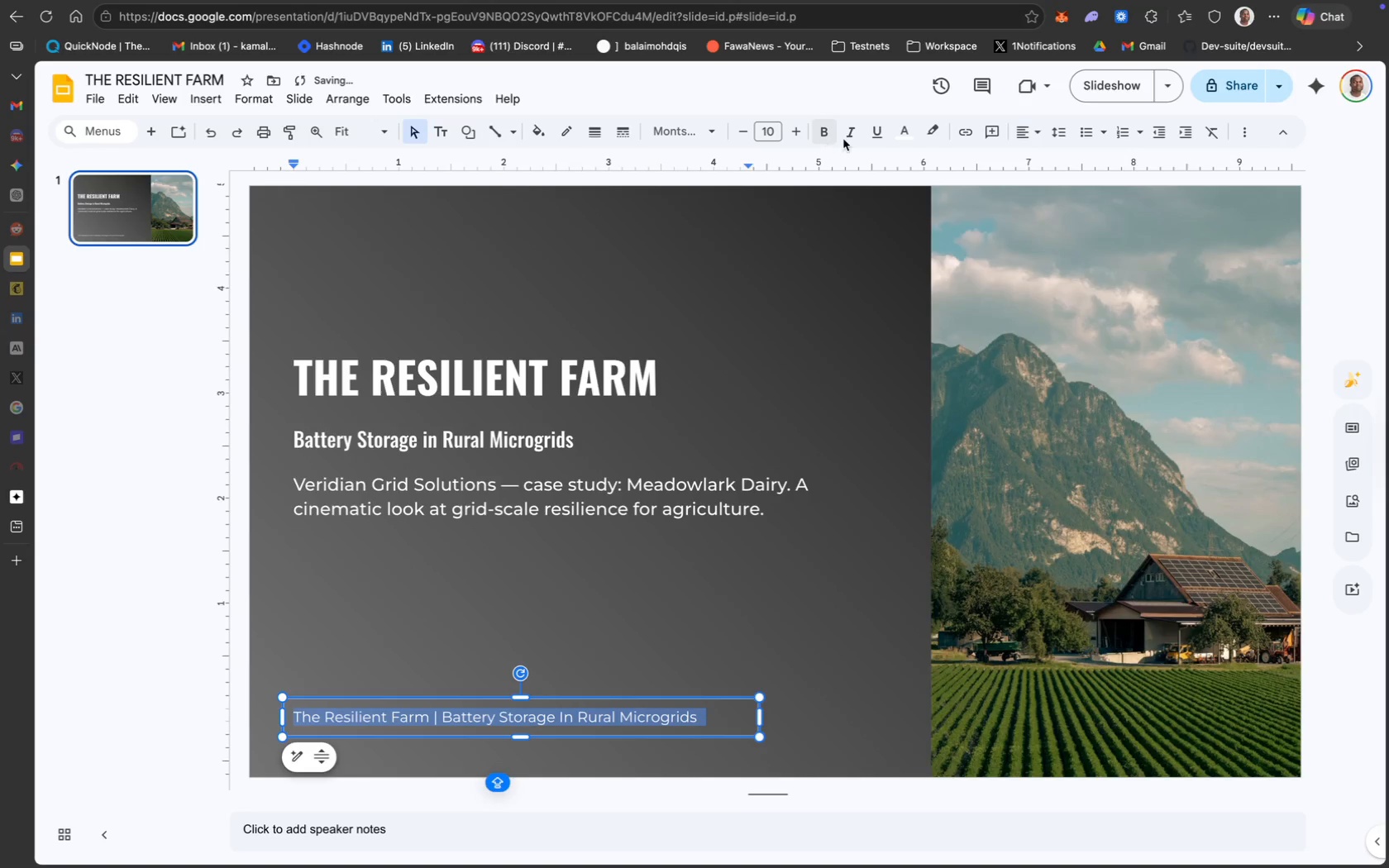 
left_click([962, 237])